 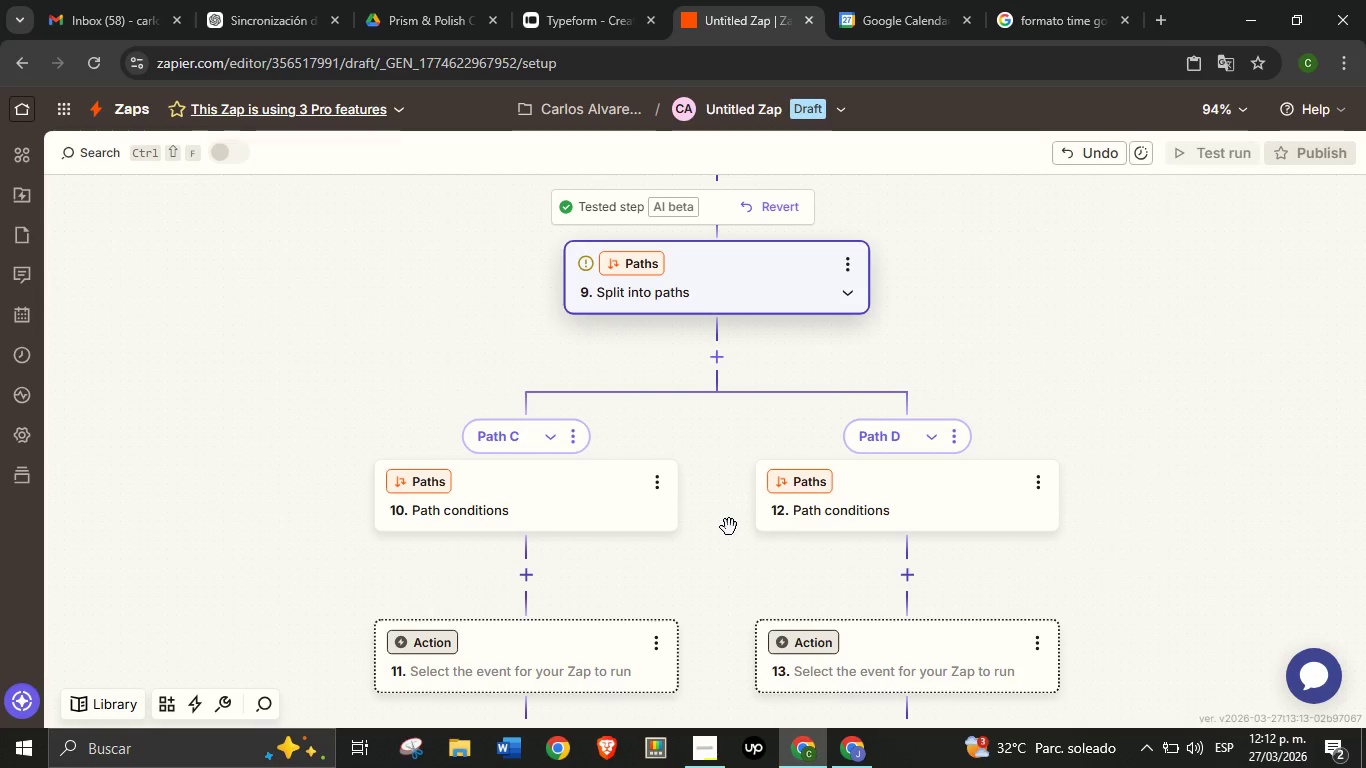 
left_click_drag(start_coordinate=[721, 450], to_coordinate=[719, 496])
 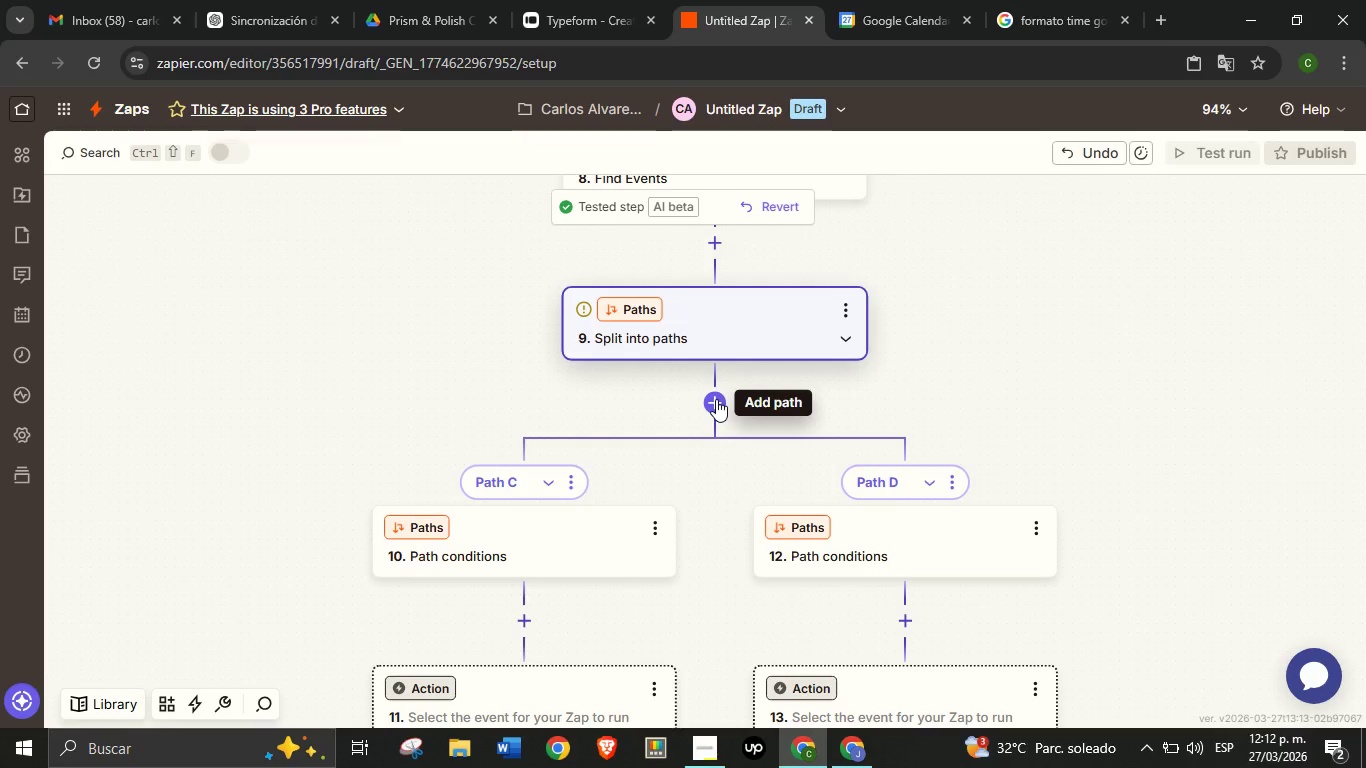 
left_click([716, 399])
 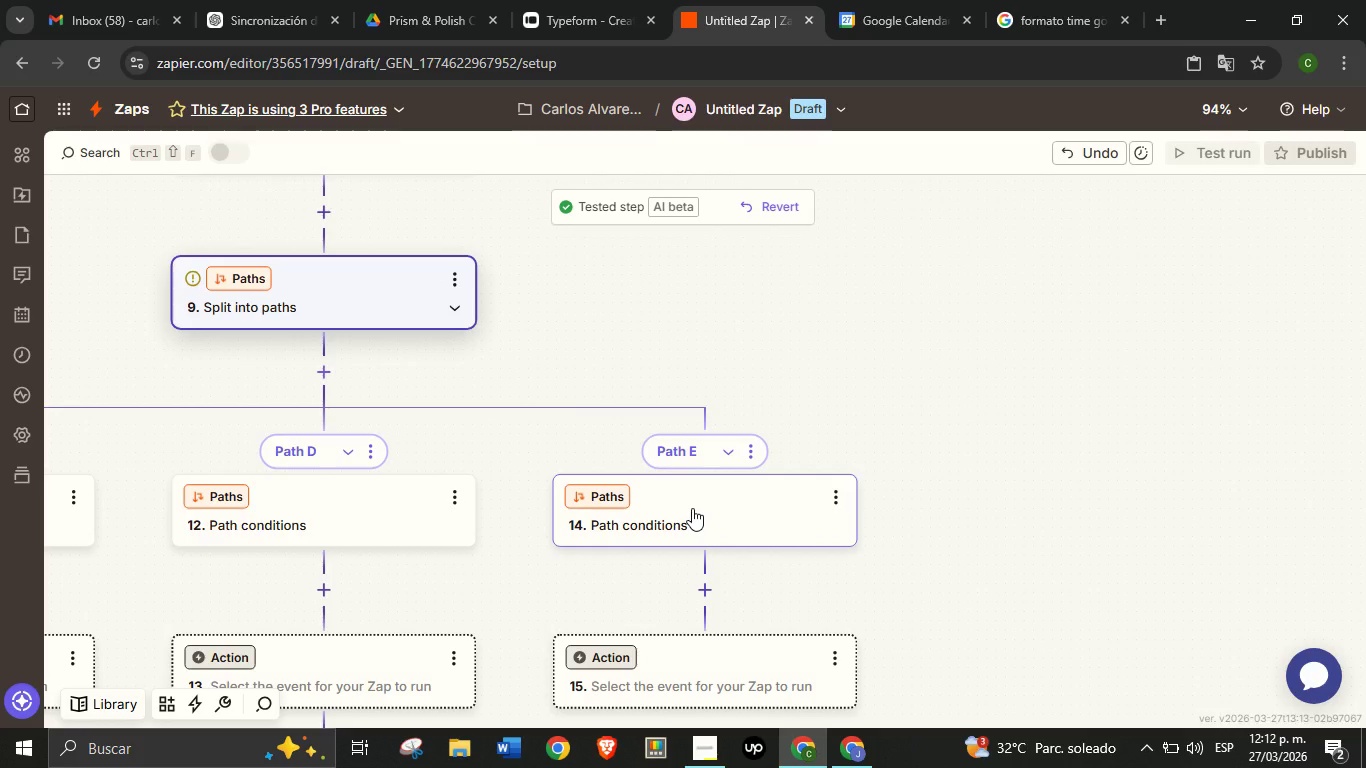 
wait(10.92)
 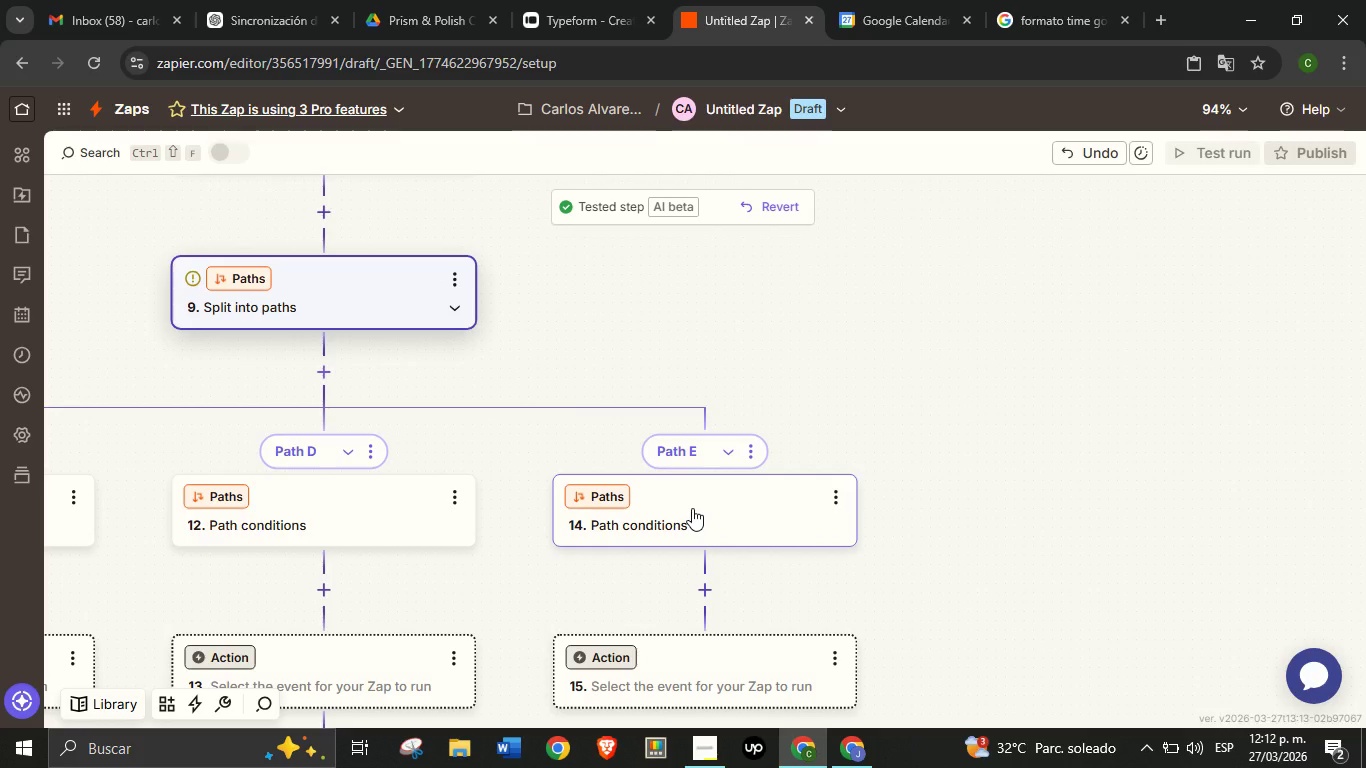 
left_click_drag(start_coordinate=[514, 460], to_coordinate=[886, 400])
 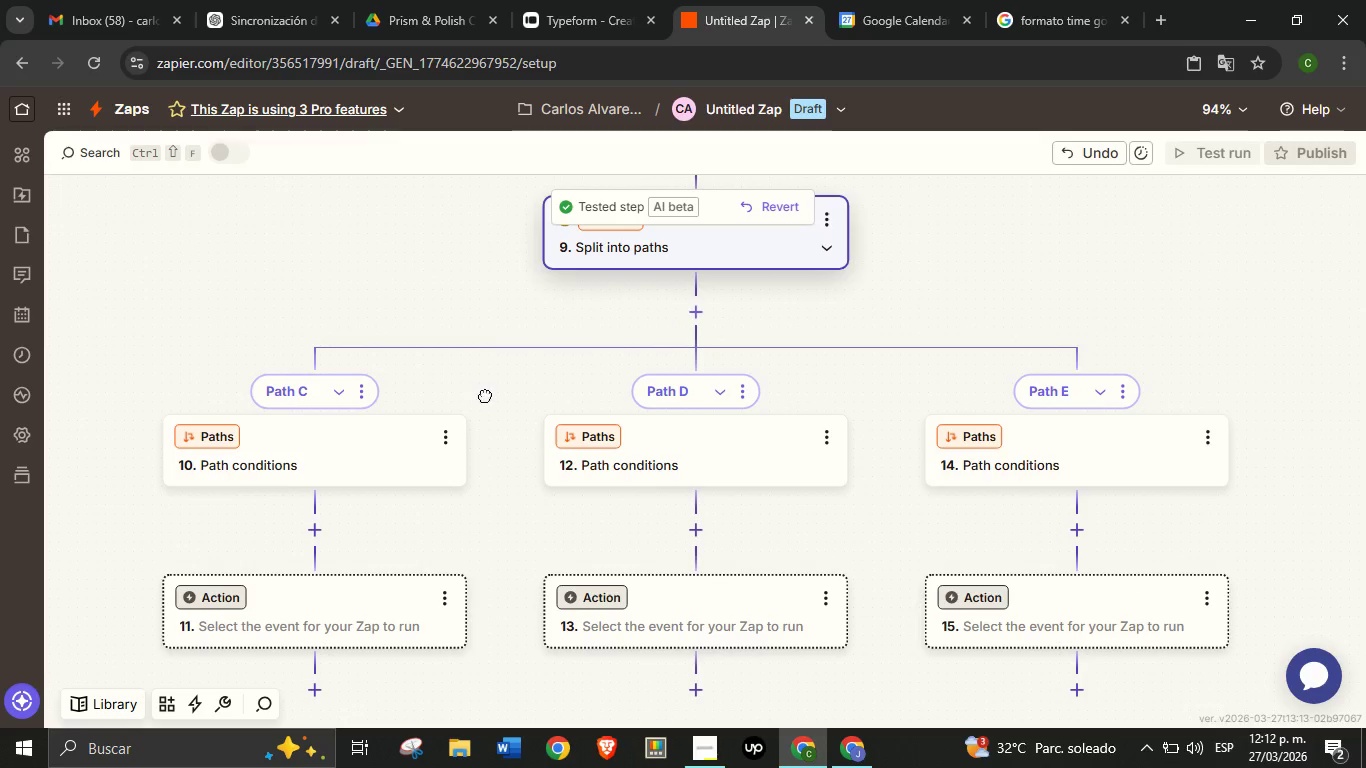 
left_click_drag(start_coordinate=[436, 382], to_coordinate=[532, 426])
 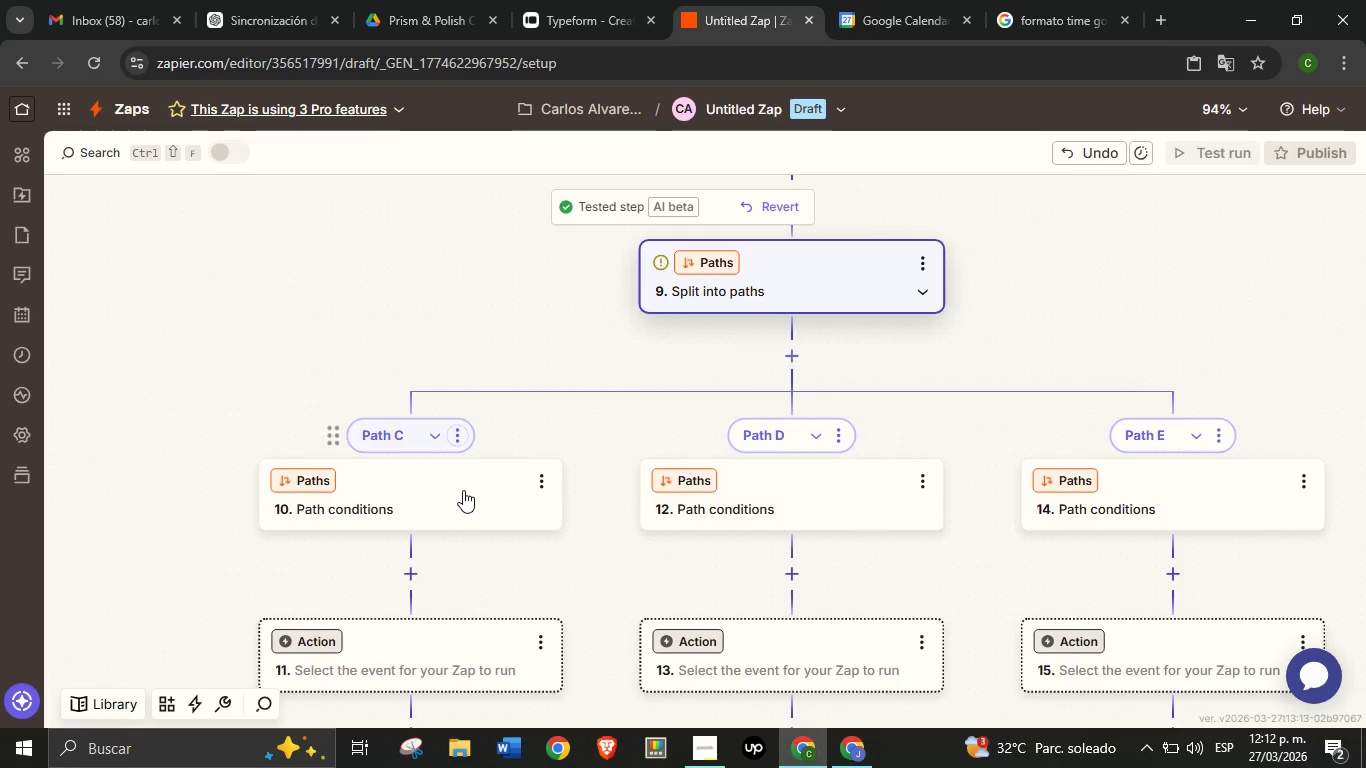 
left_click([463, 490])
 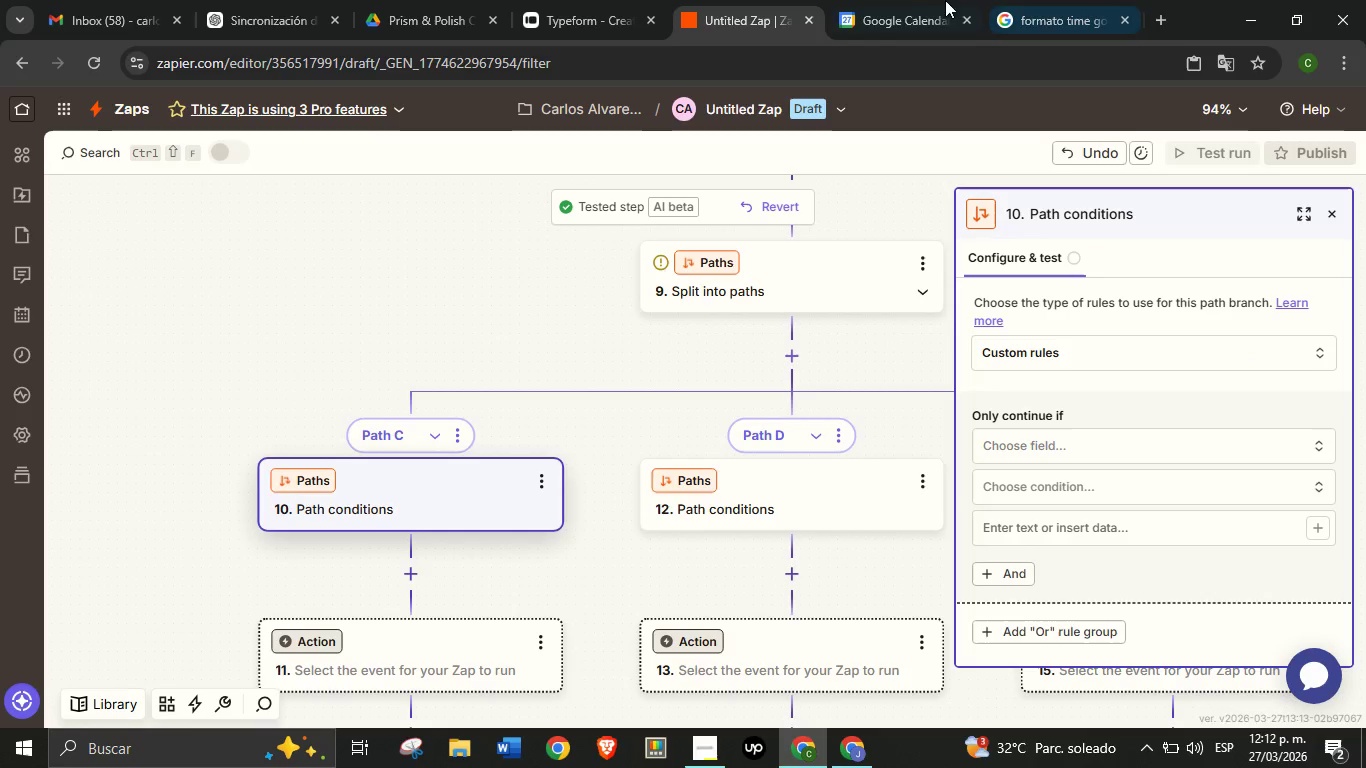 
left_click([909, 0])
 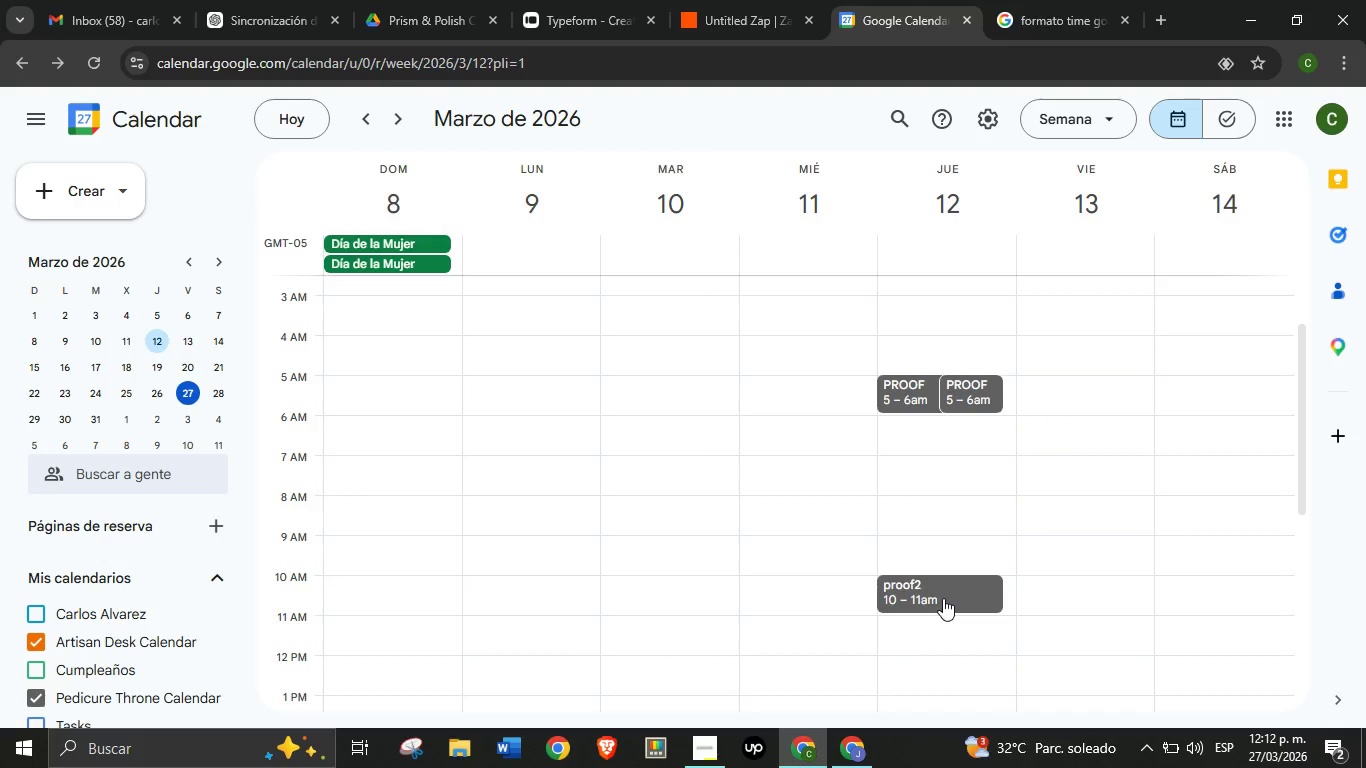 
left_click([943, 598])
 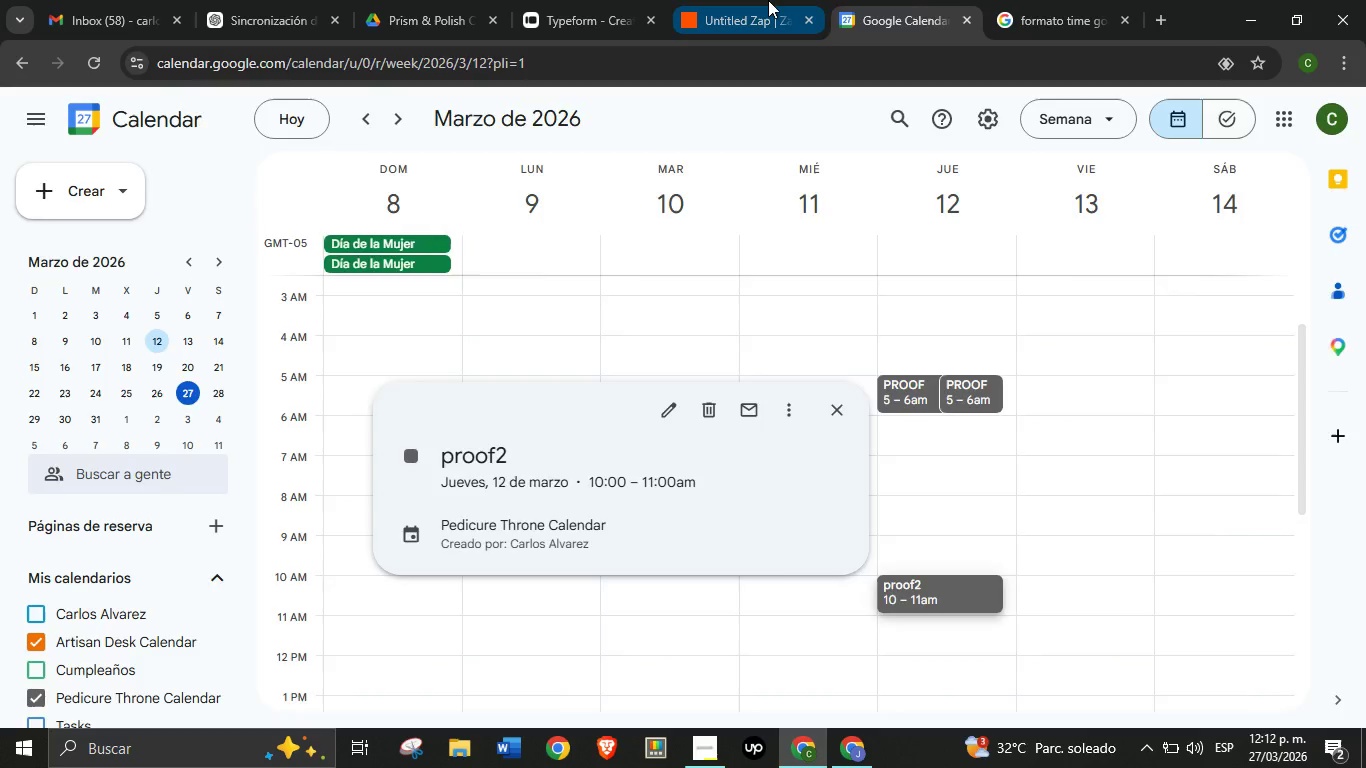 
left_click([768, 0])
 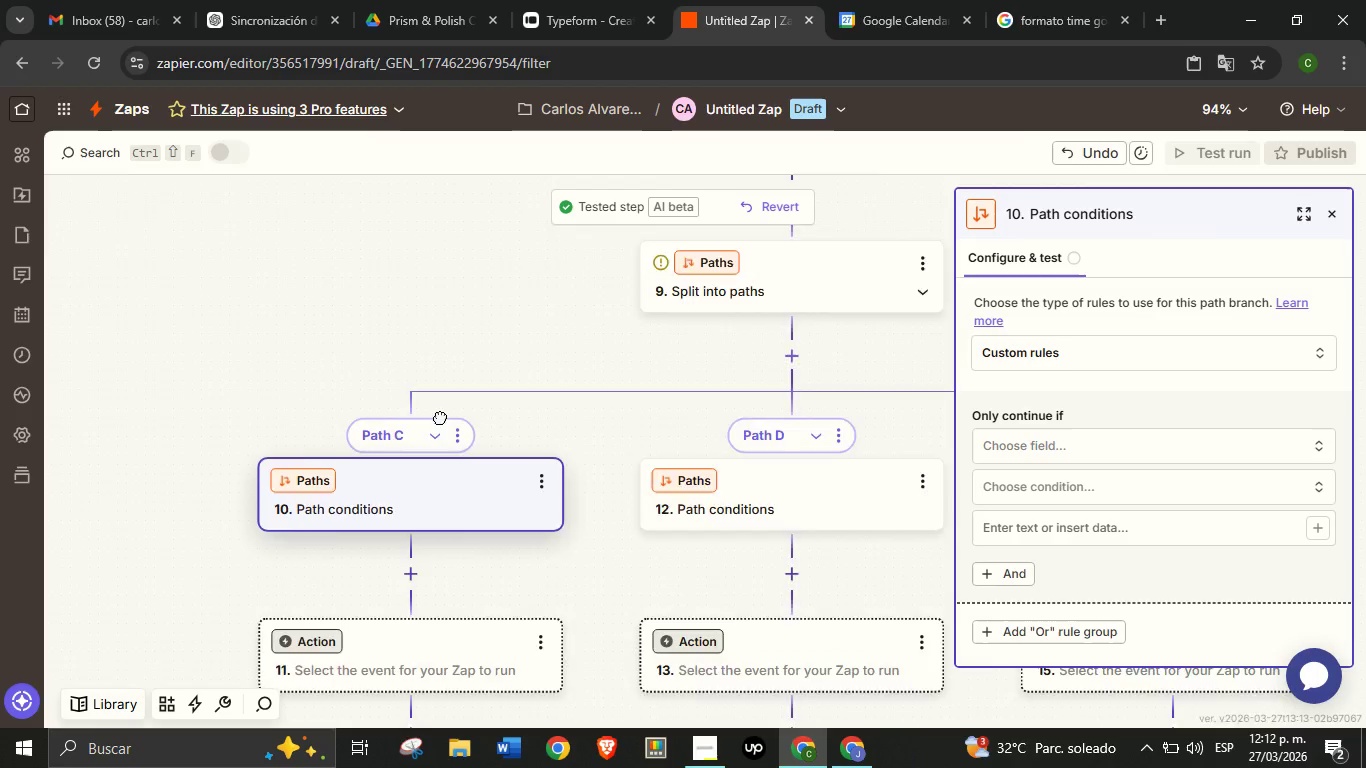 
left_click_drag(start_coordinate=[556, 318], to_coordinate=[432, 489])
 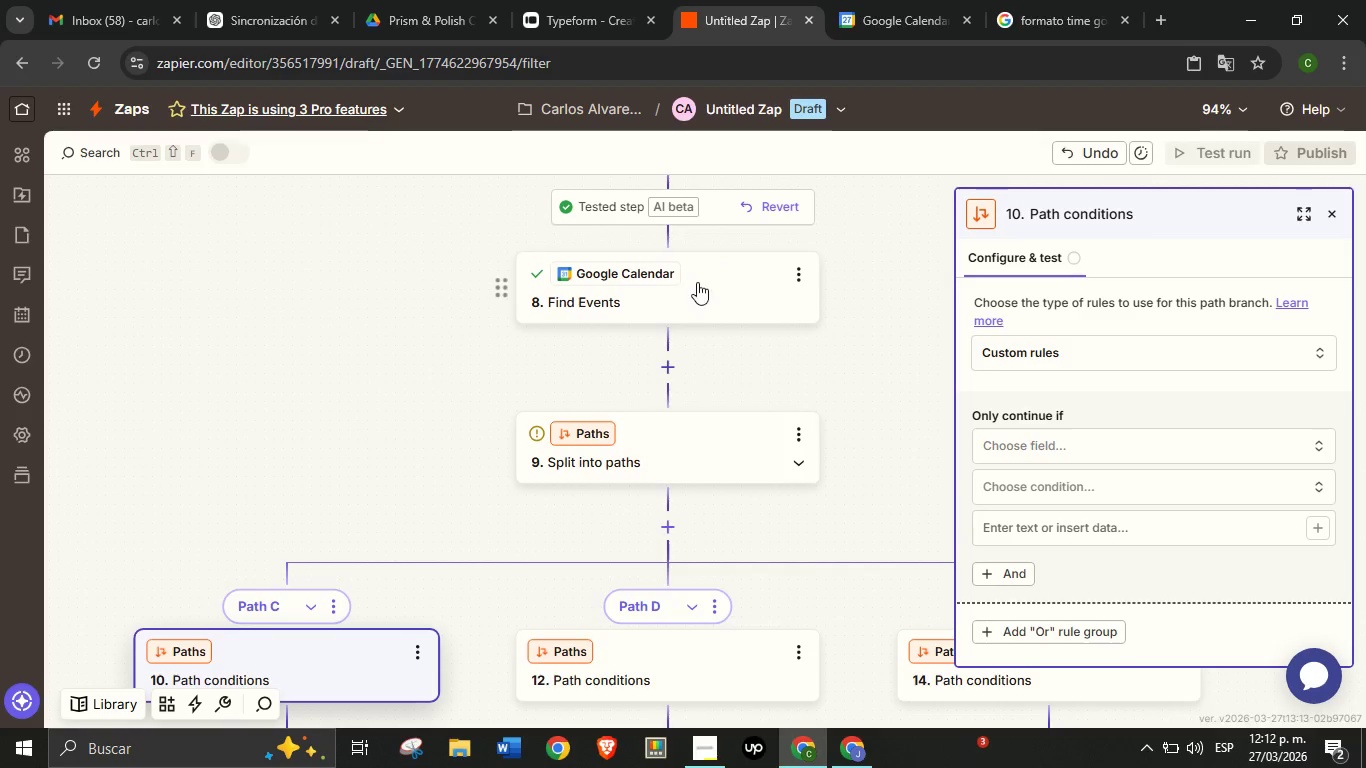 
left_click([695, 261])
 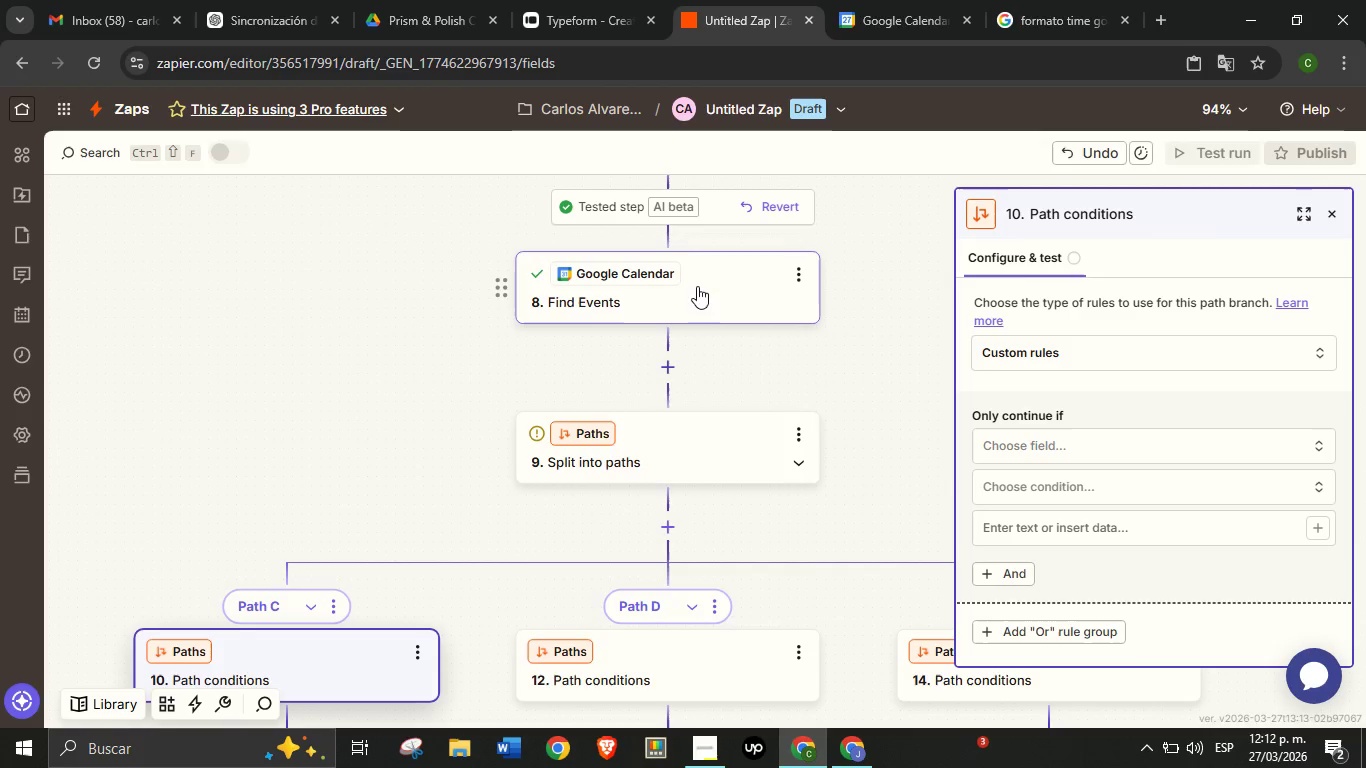 
left_click([697, 286])
 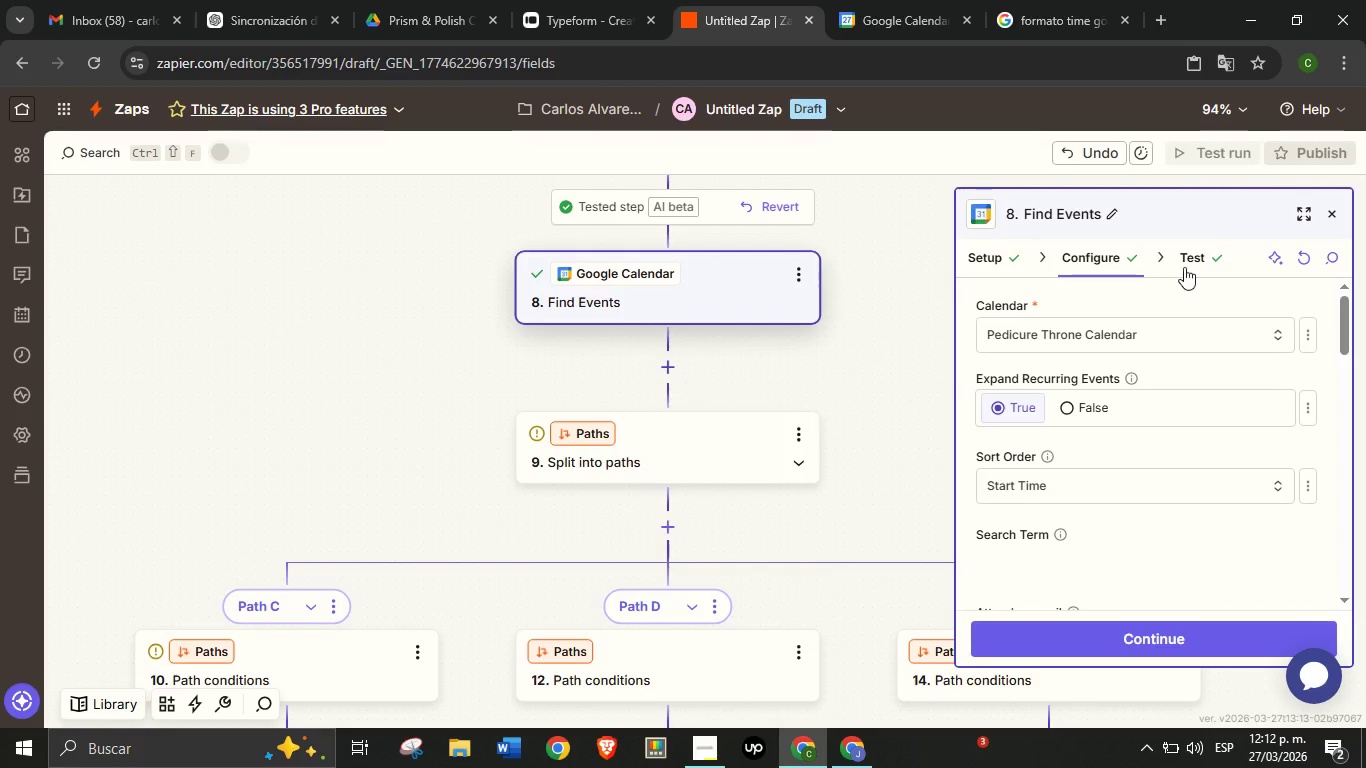 
left_click([1185, 266])
 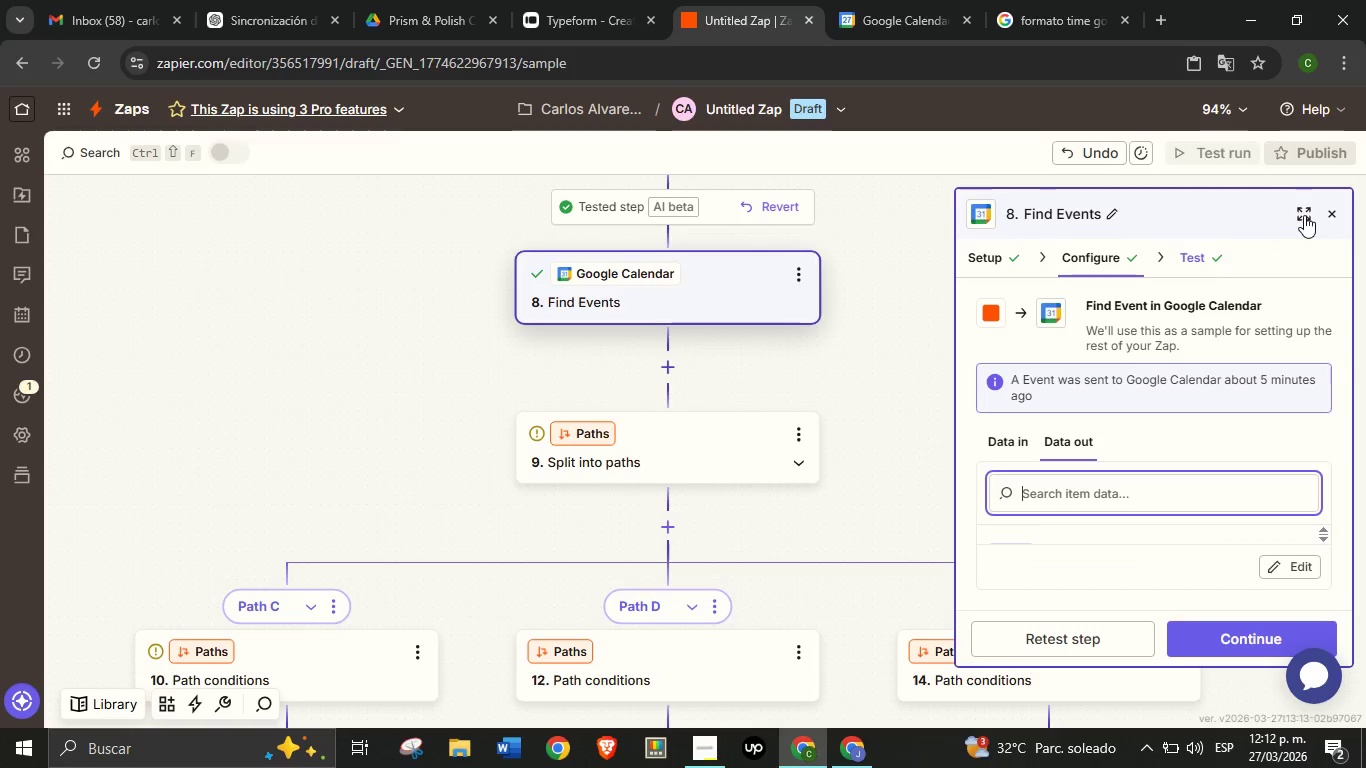 
left_click([1304, 215])
 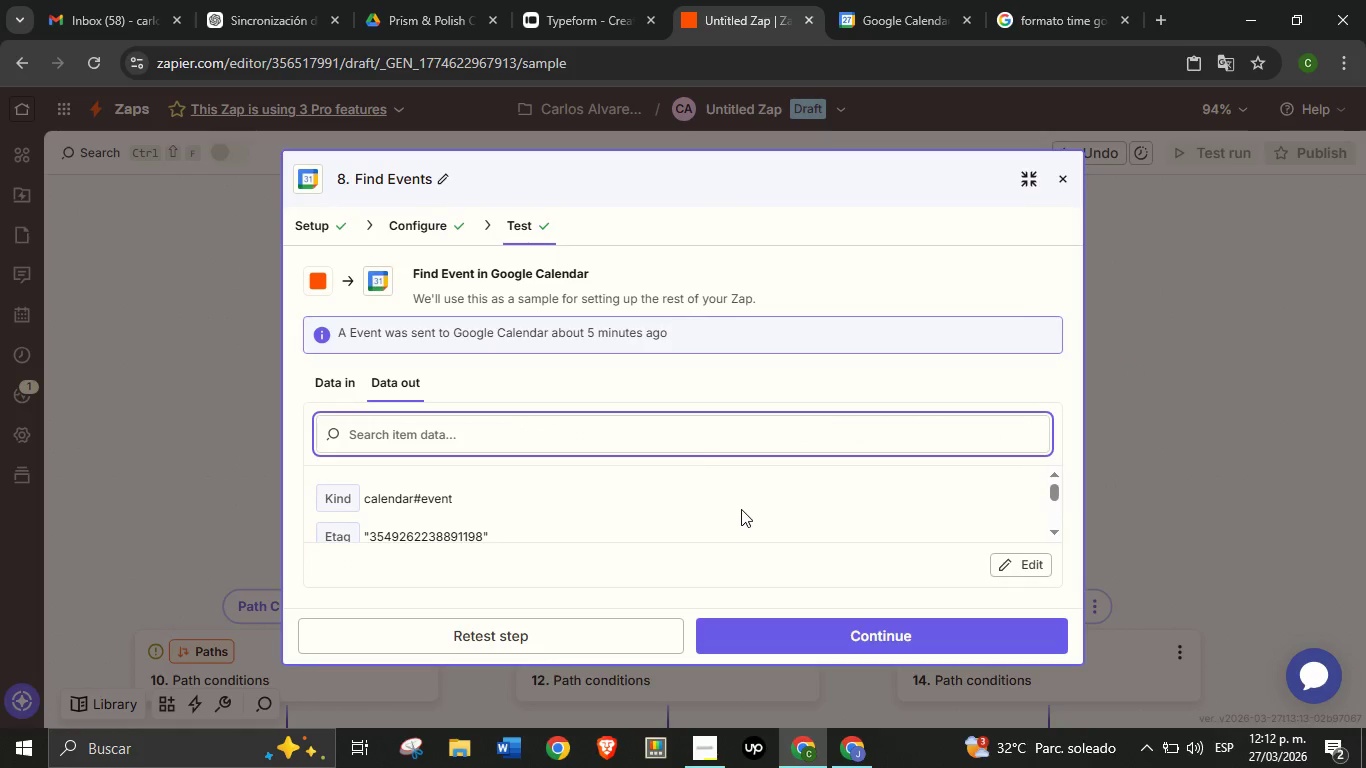 
scroll: coordinate [648, 493], scroll_direction: down, amount: 9.0
 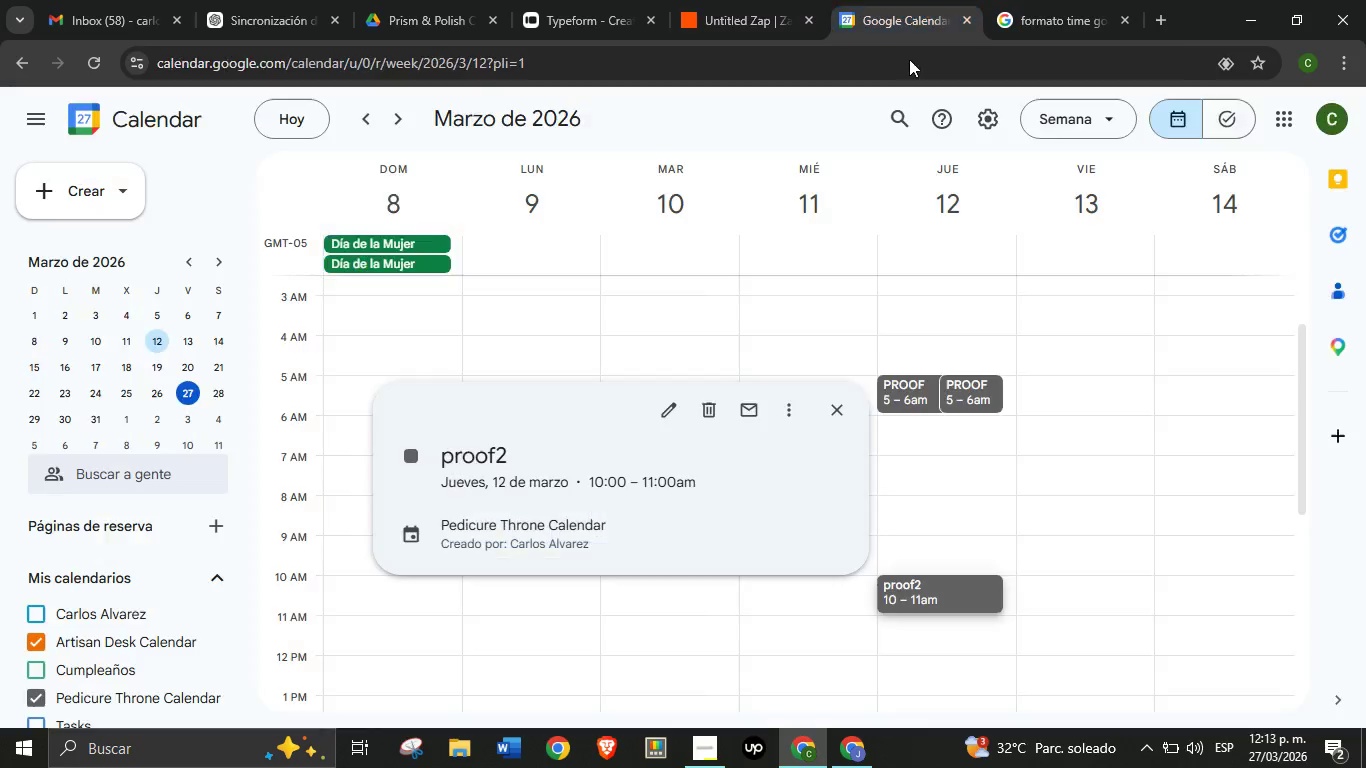 
left_click([920, 0])
 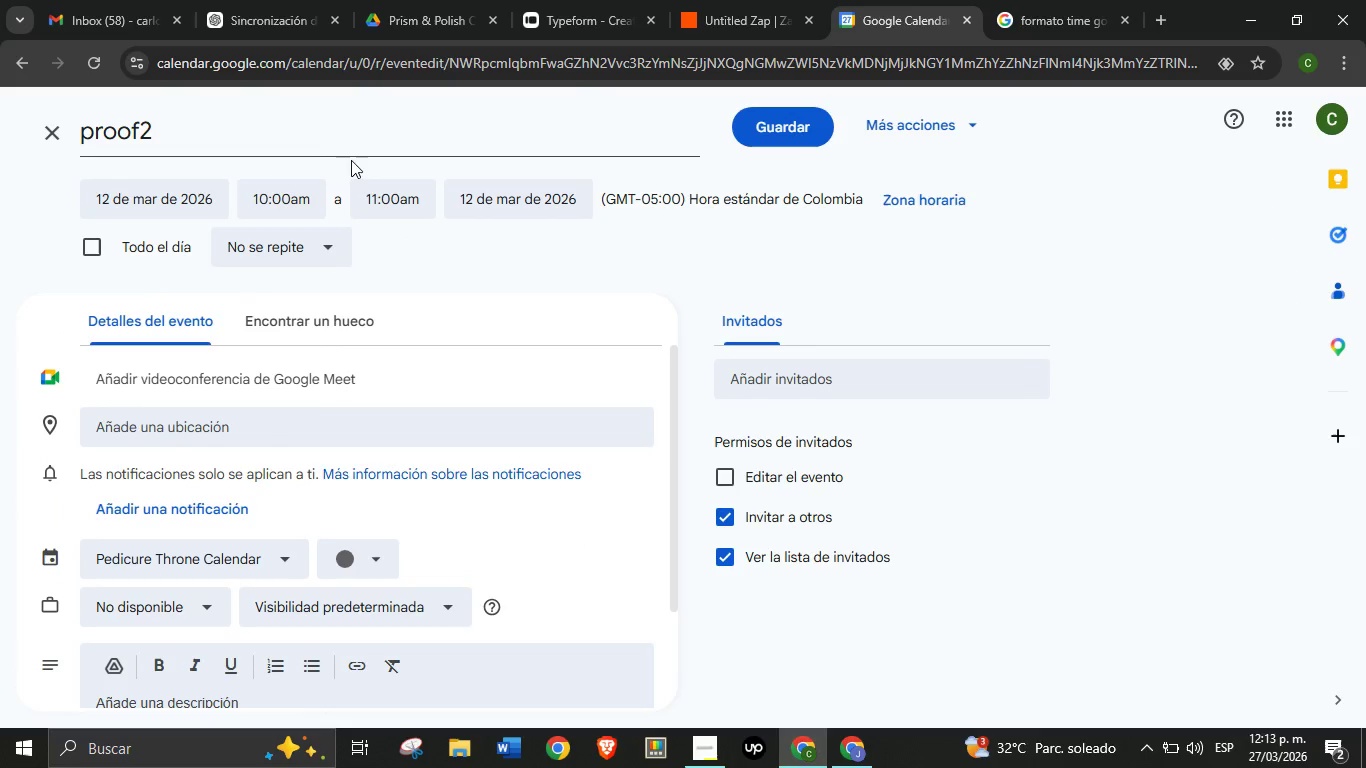 
double_click([262, 127])
 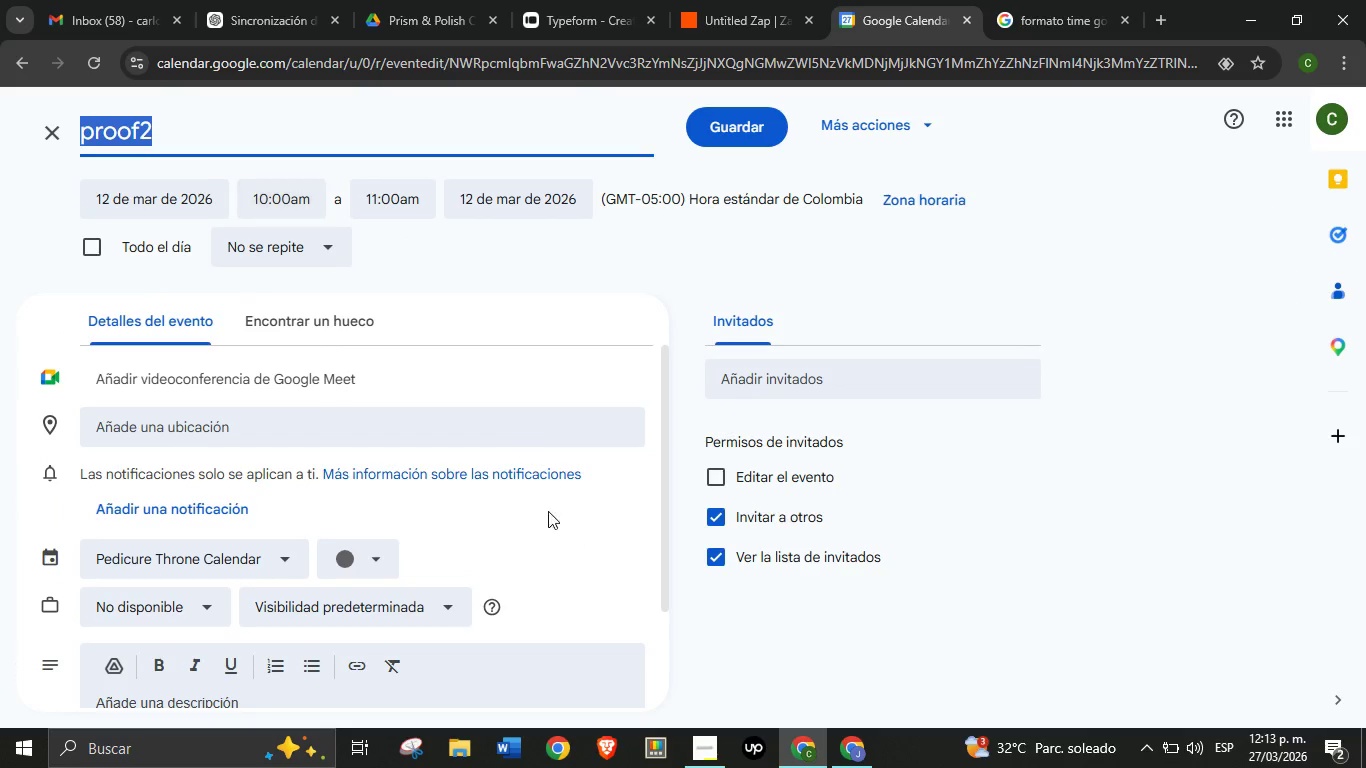 
triple_click([262, 127])
 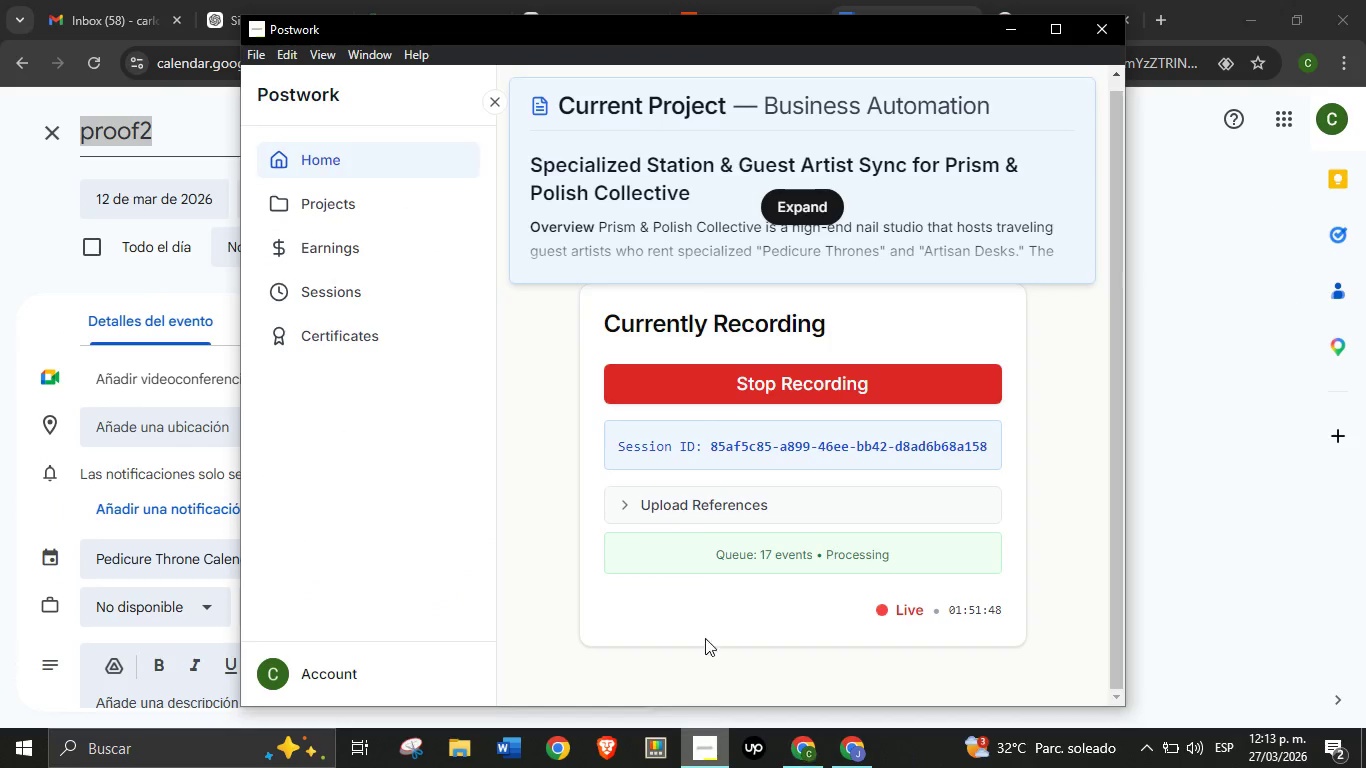 
left_click([699, 744])